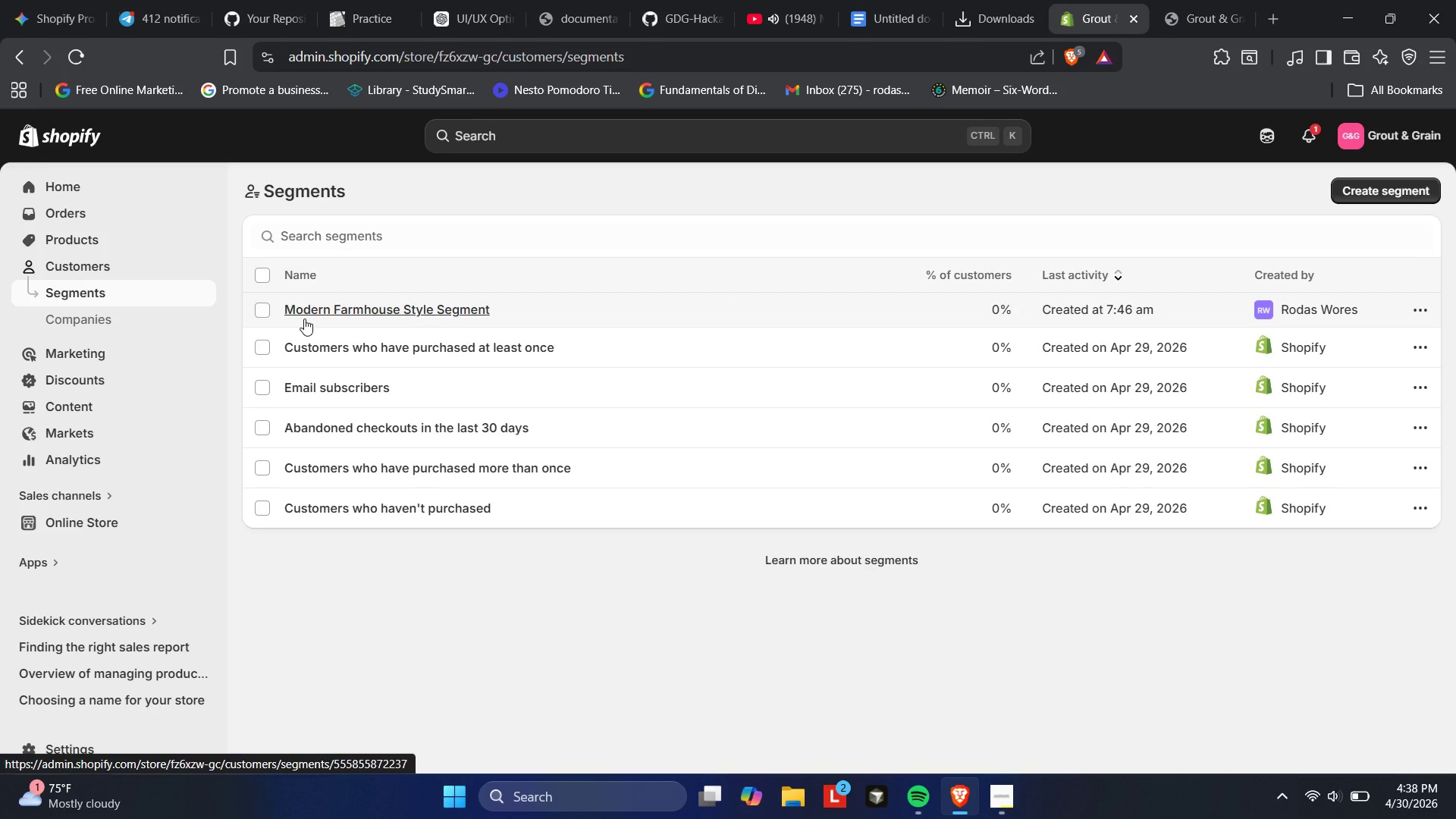 
wait(21.36)
 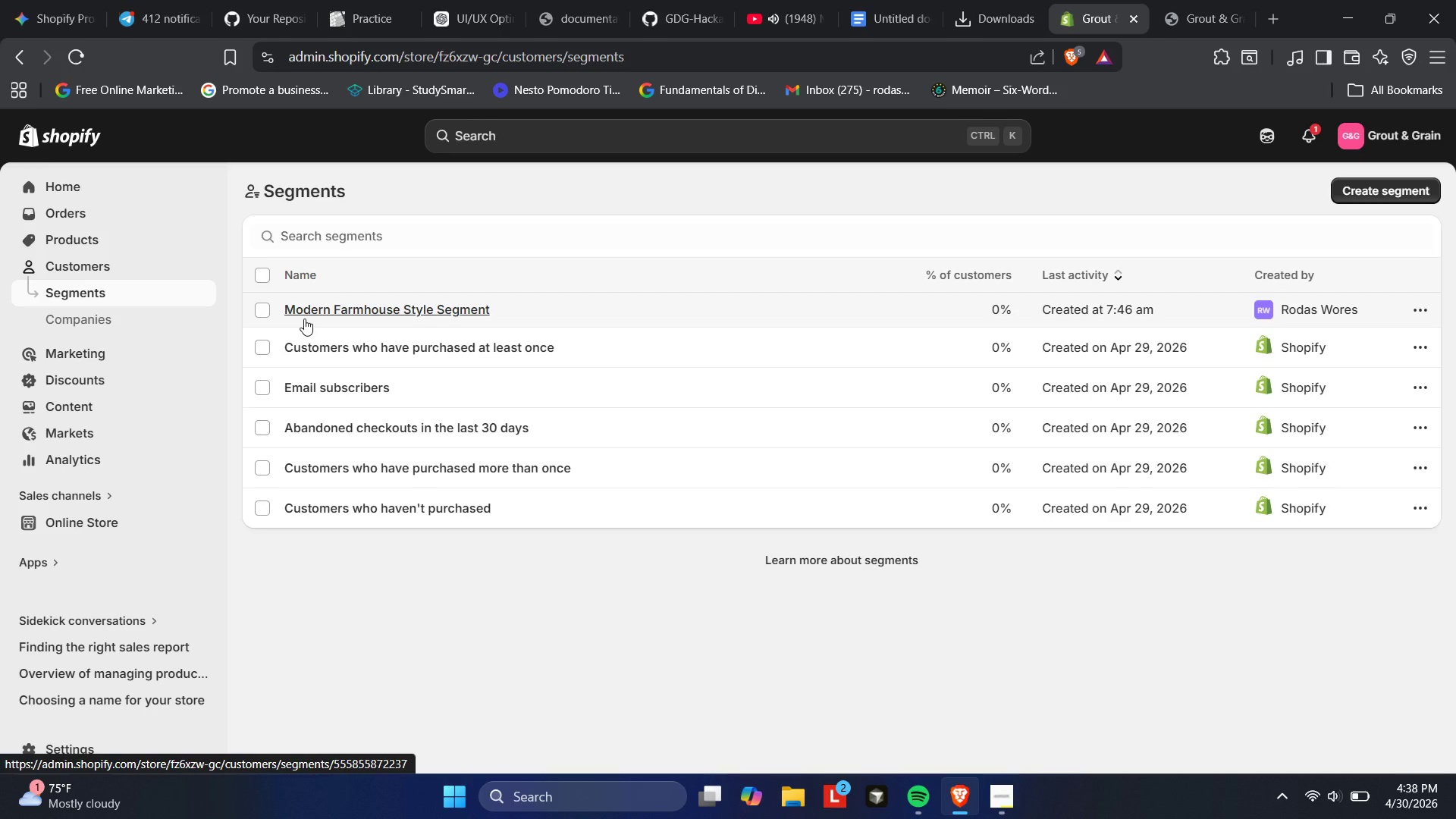 
left_click([304, 318])
 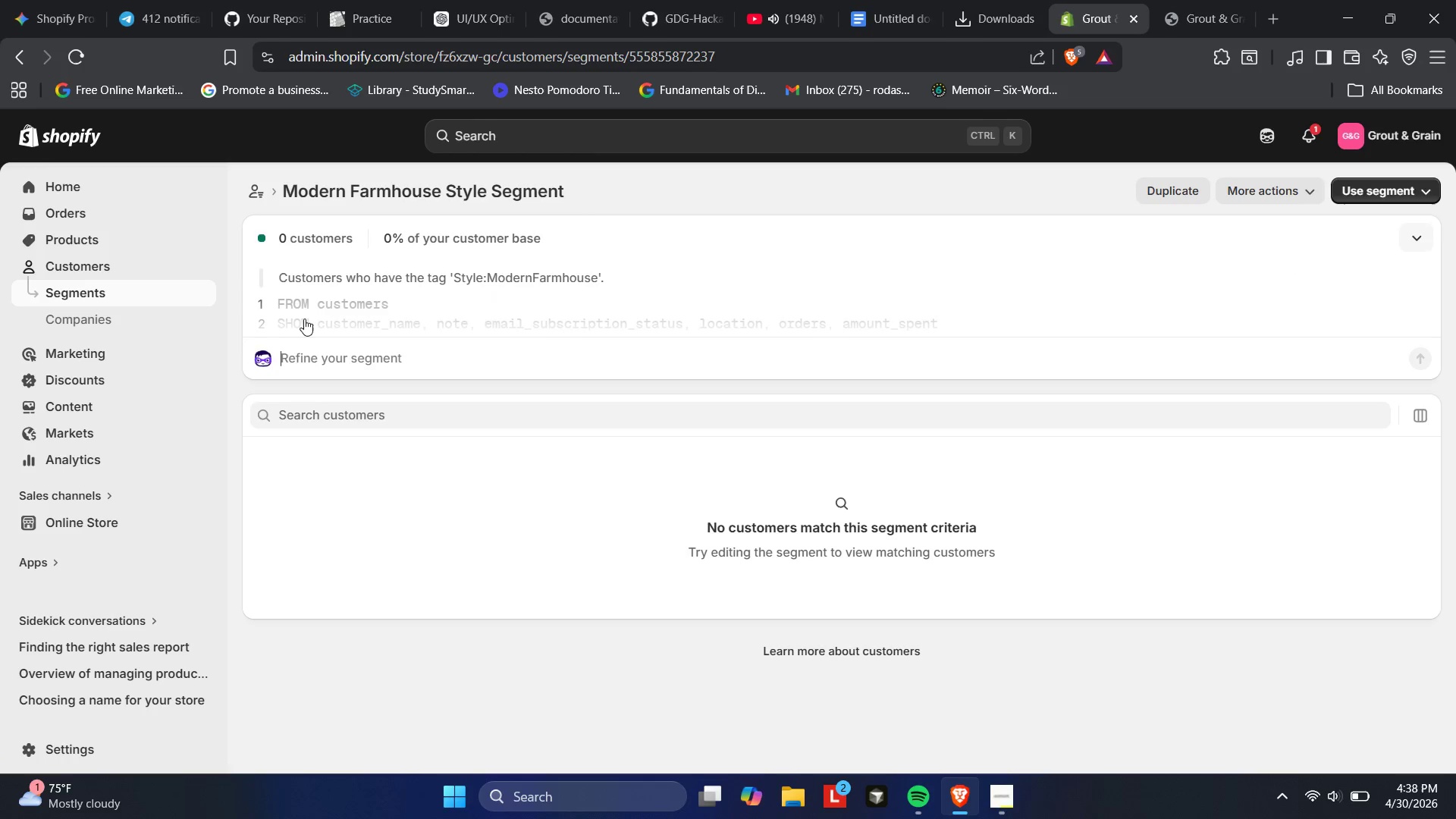 
wait(7.36)
 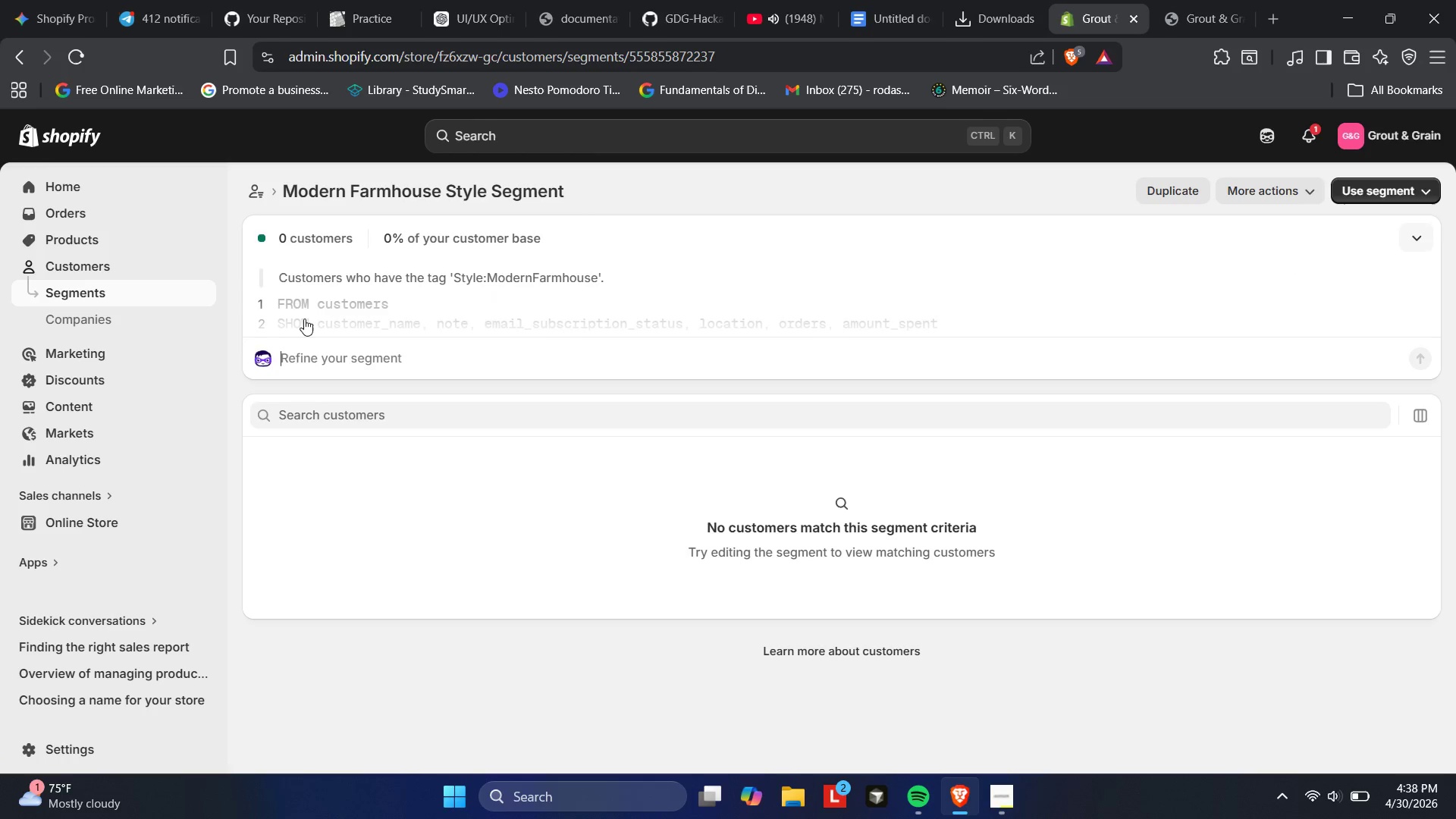 
left_click([334, 315])
 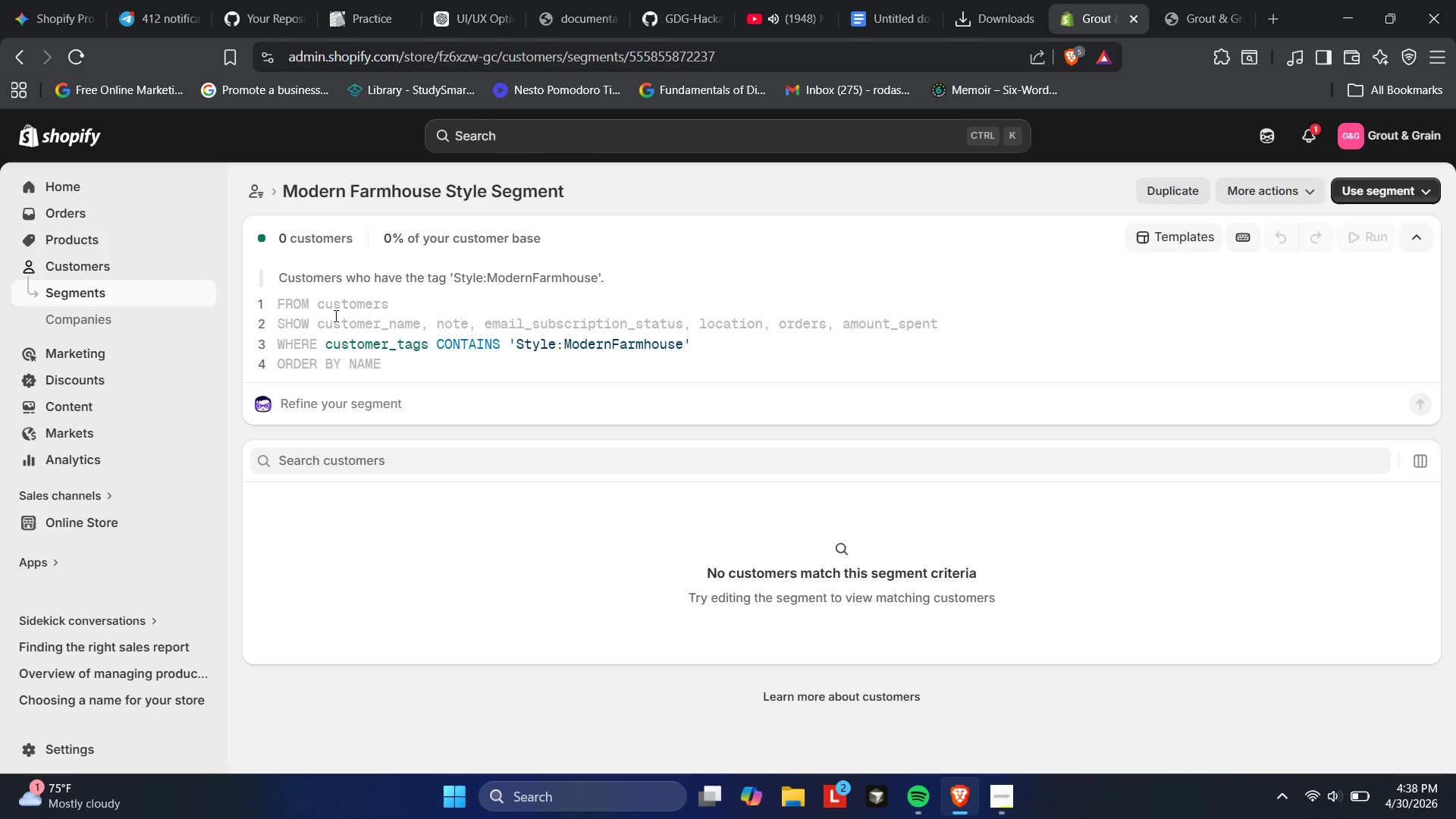 
wait(18.41)
 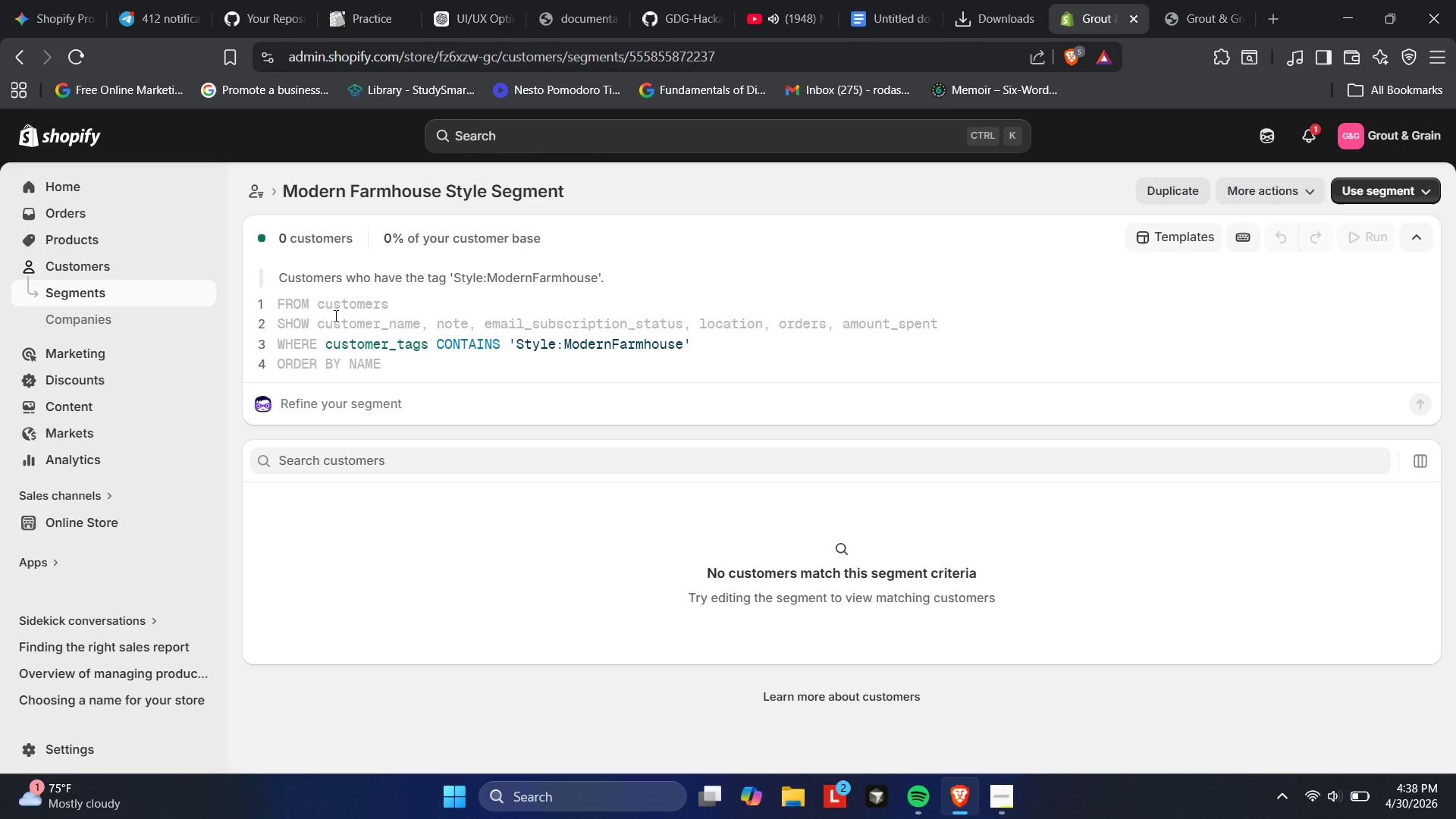 
left_click([564, 347])
 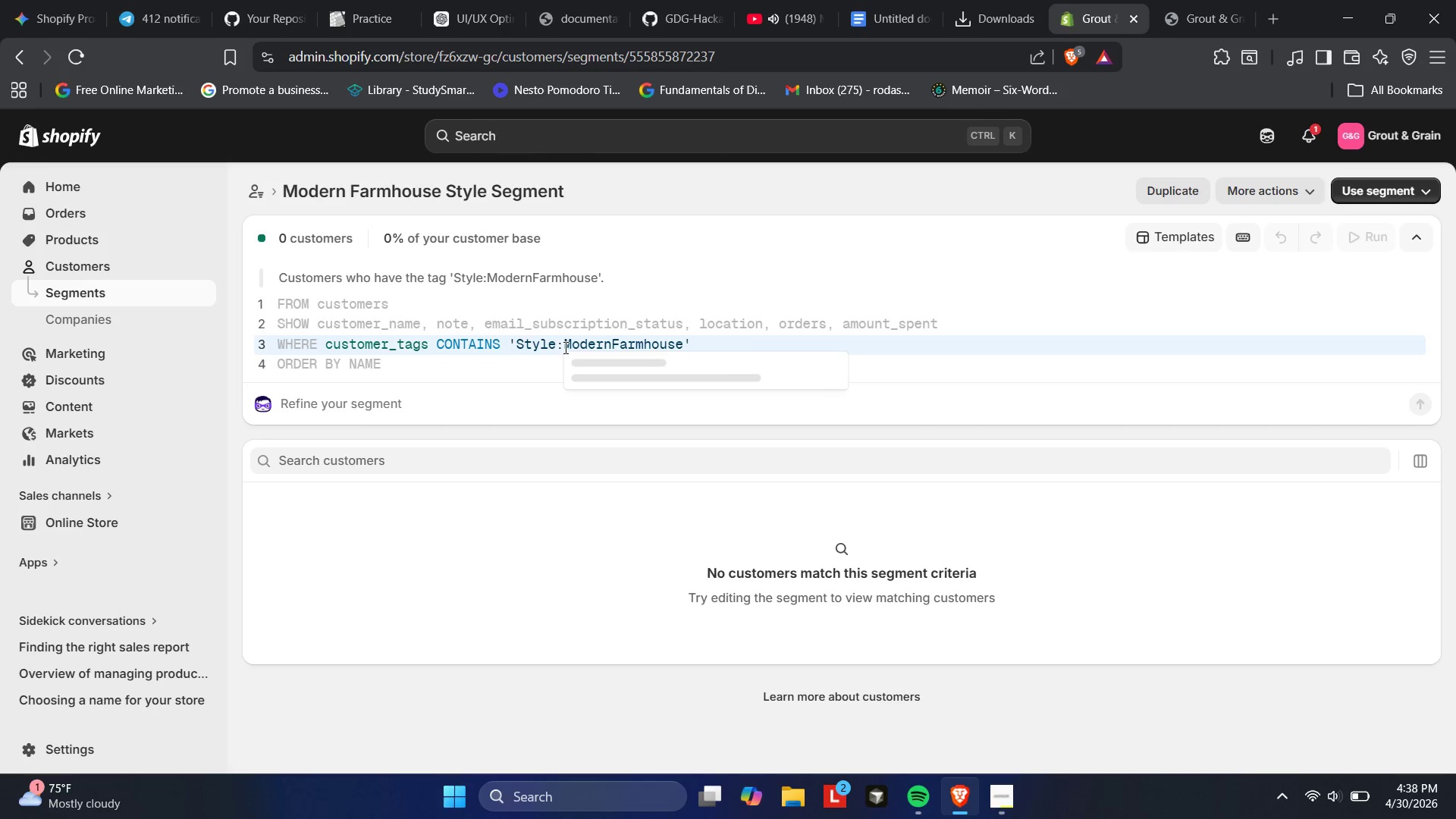 
key(Space)
 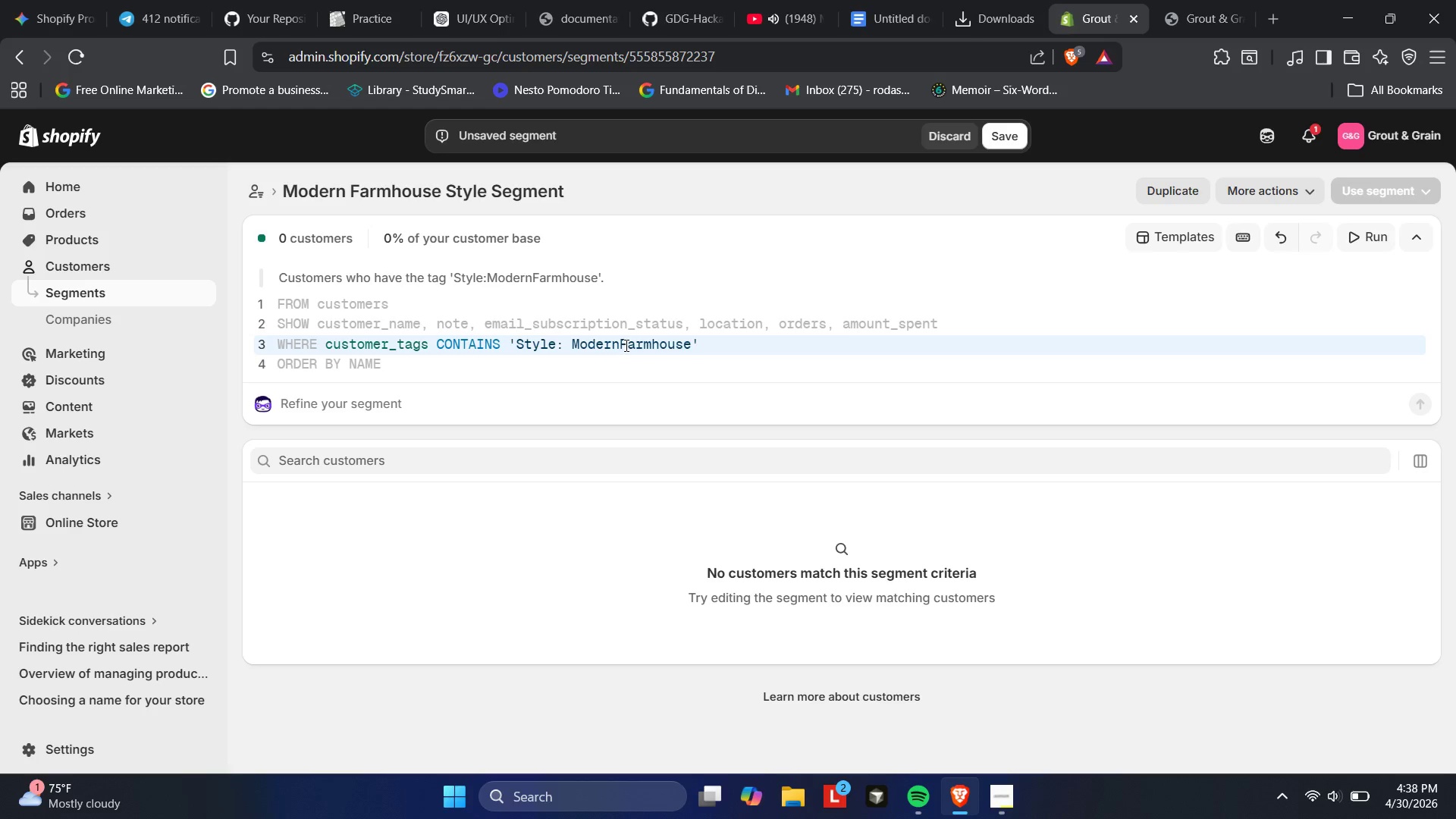 
left_click([620, 344])
 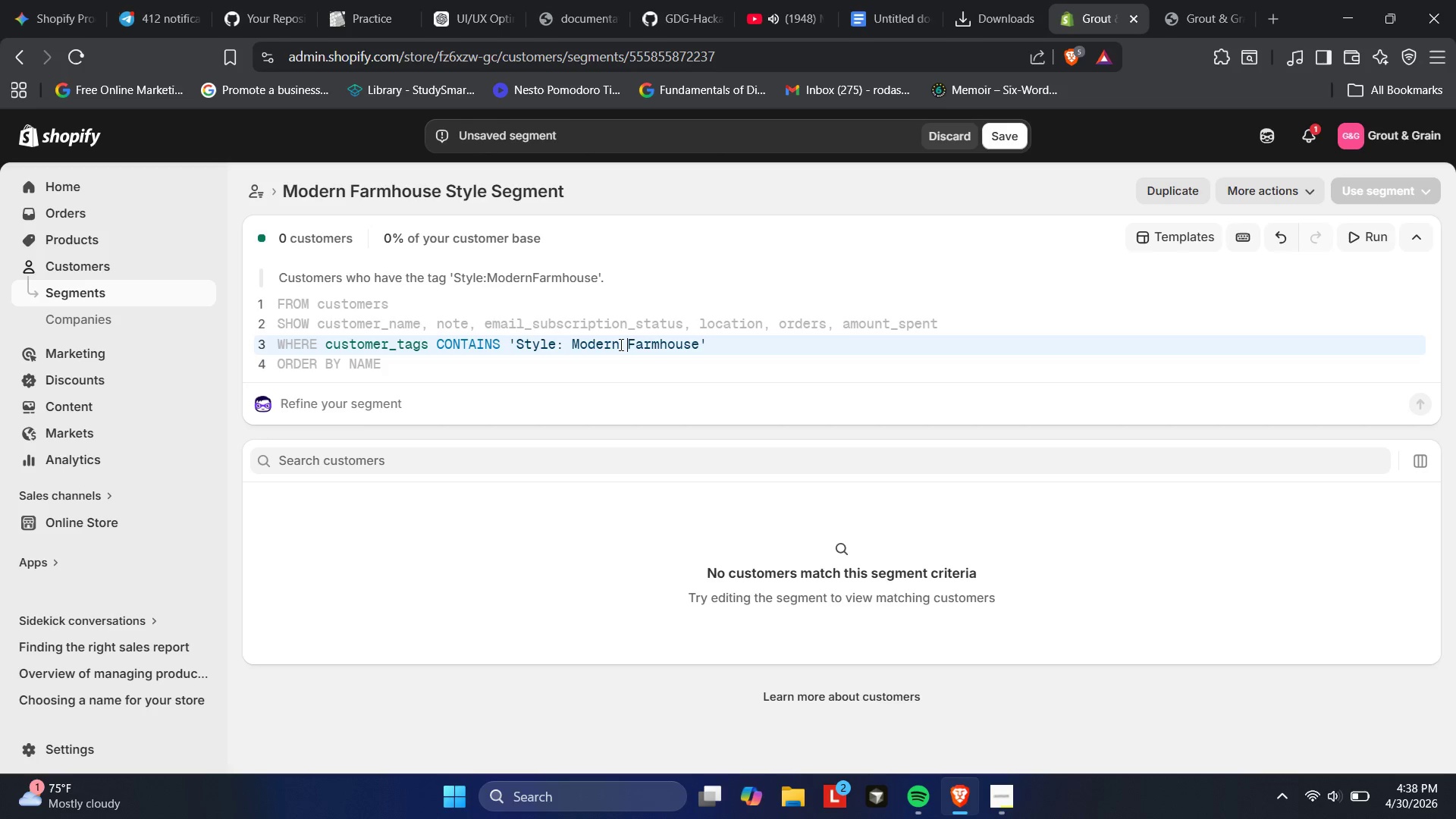 
key(Space)
 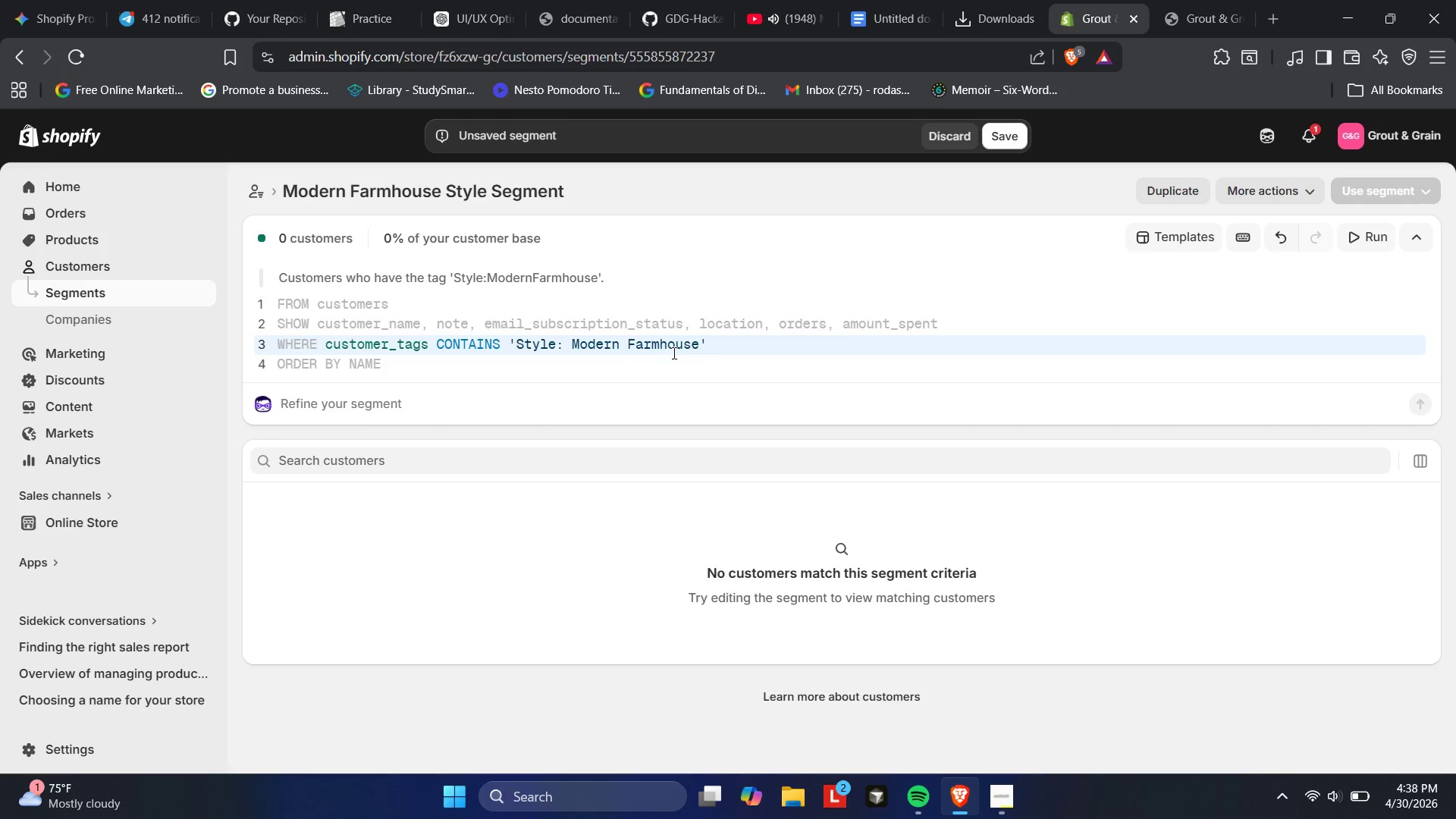 
wait(13.44)
 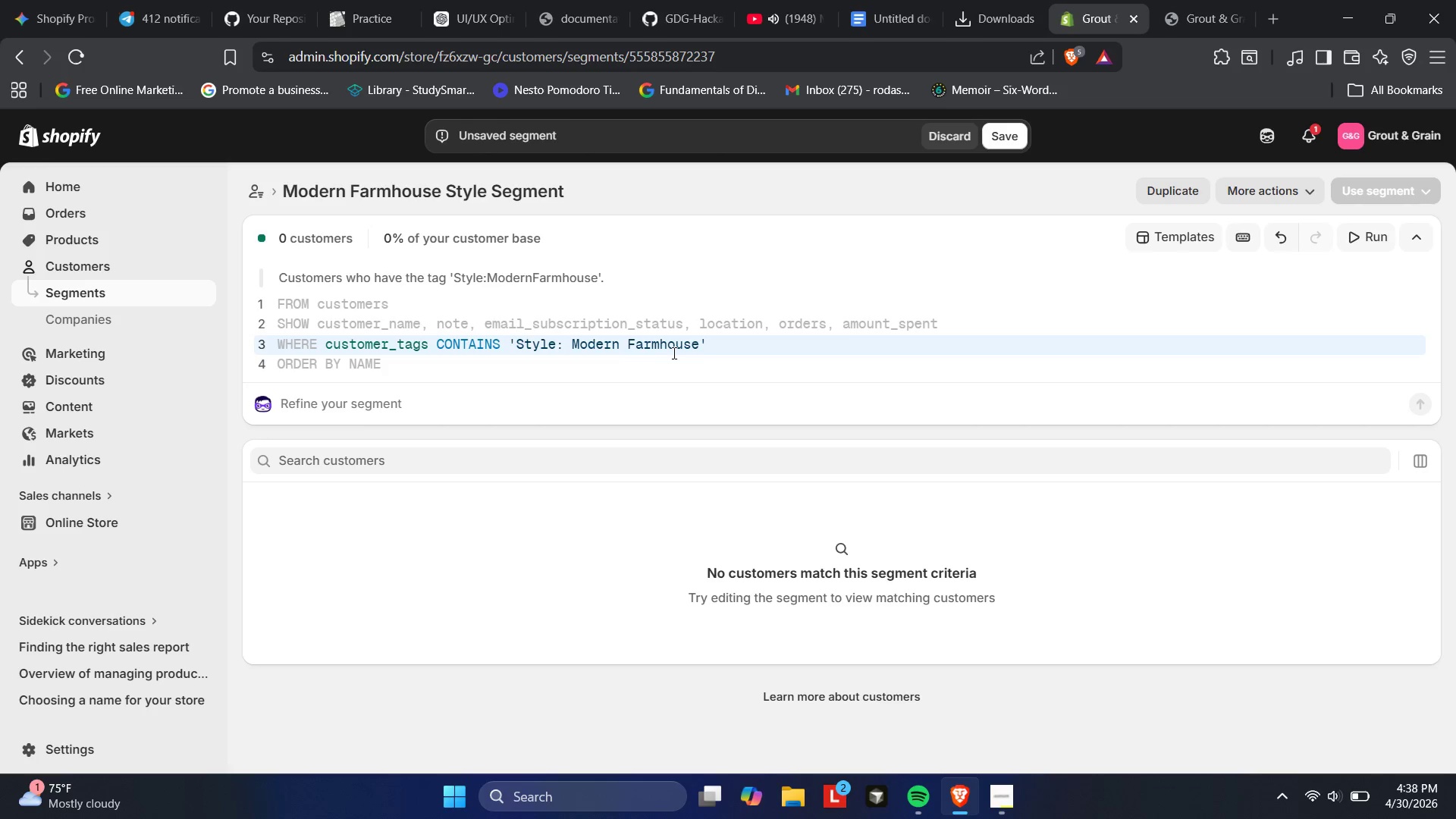 
left_click([1006, 148])
 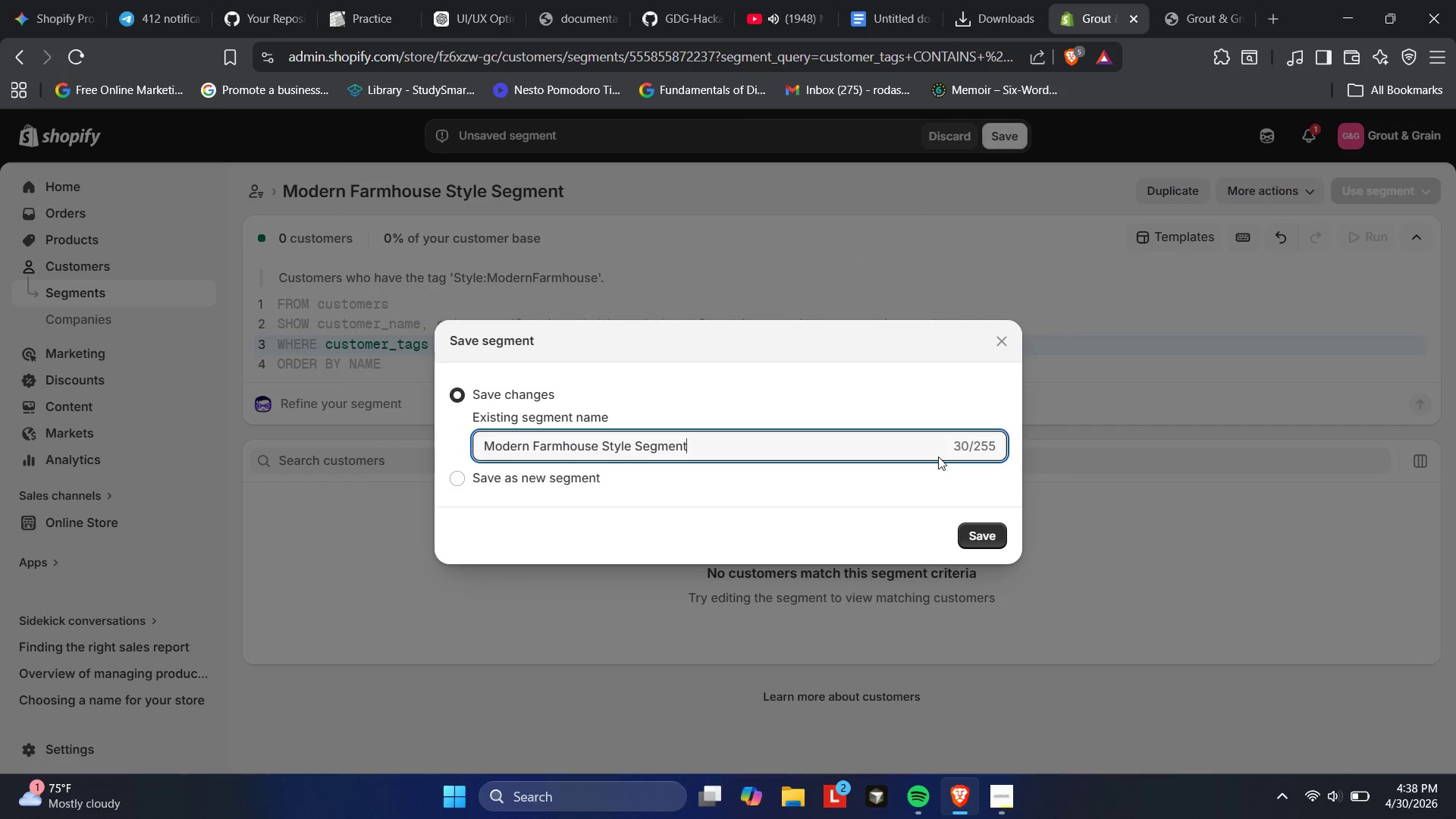 
left_click([981, 529])
 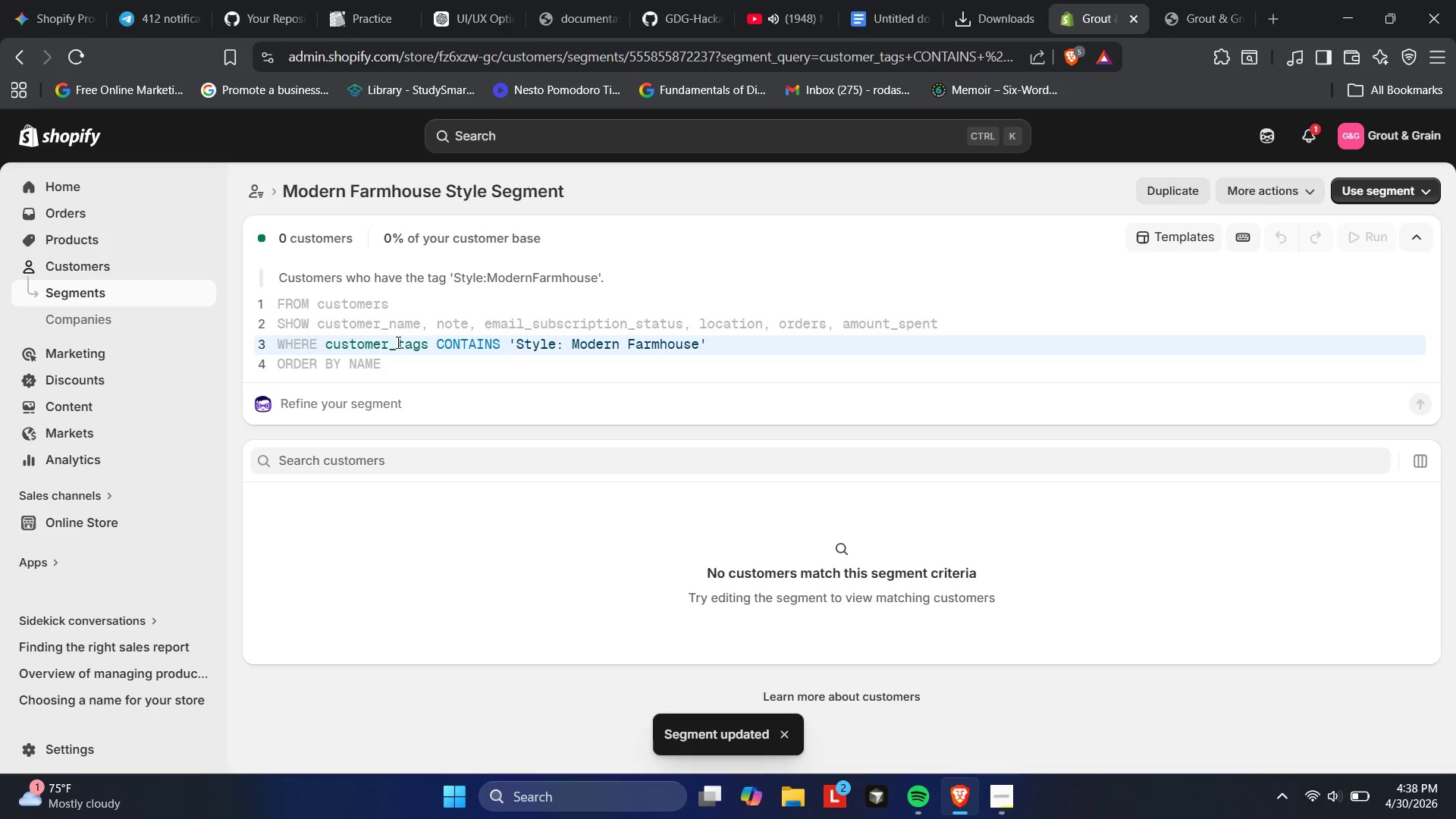 
wait(10.02)
 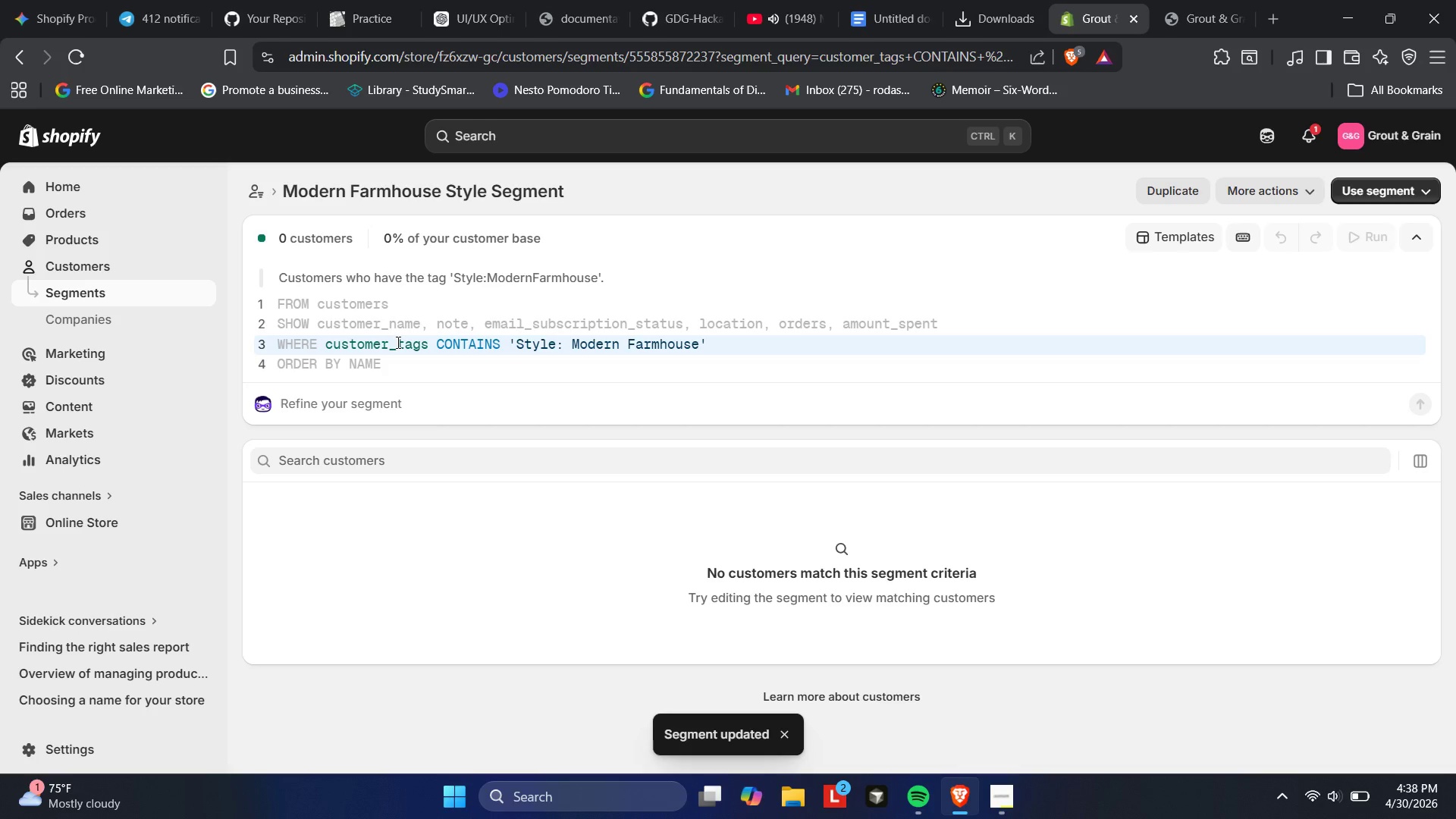 
left_click([1197, 0])
 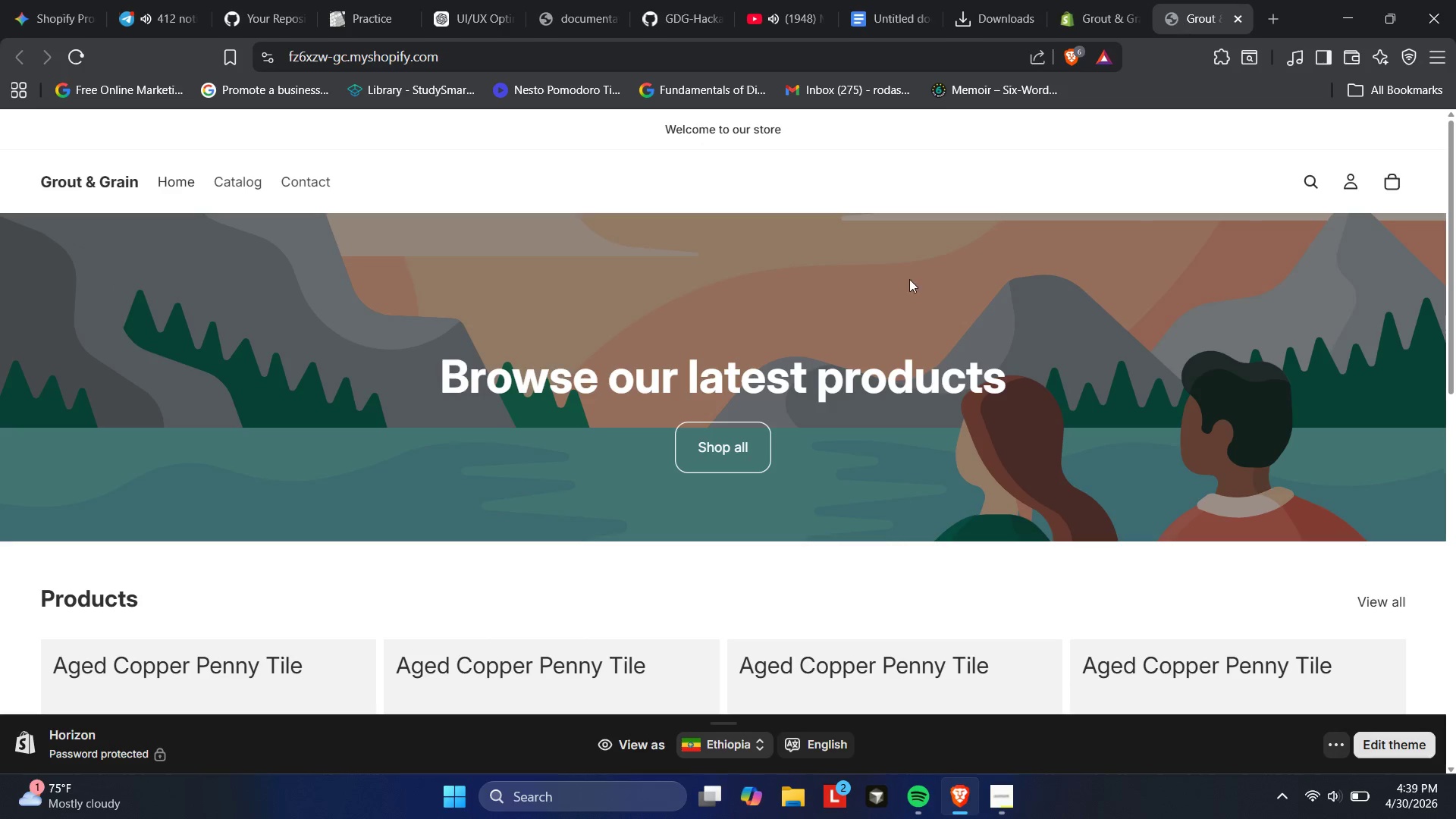 
scroll: coordinate [585, 381], scroll_direction: down, amount: 6.0
 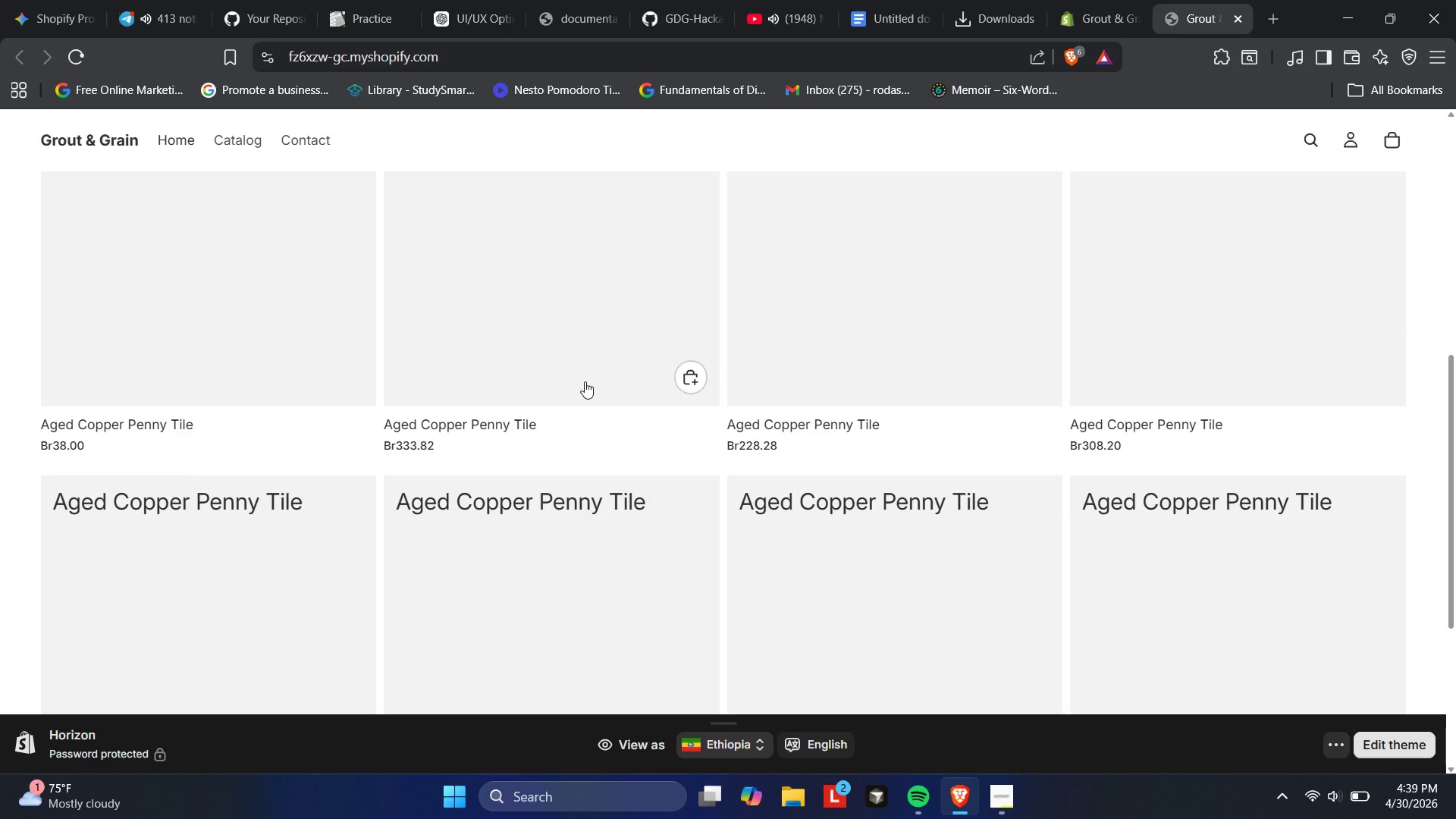 
scroll: coordinate [585, 381], scroll_direction: up, amount: 3.0
 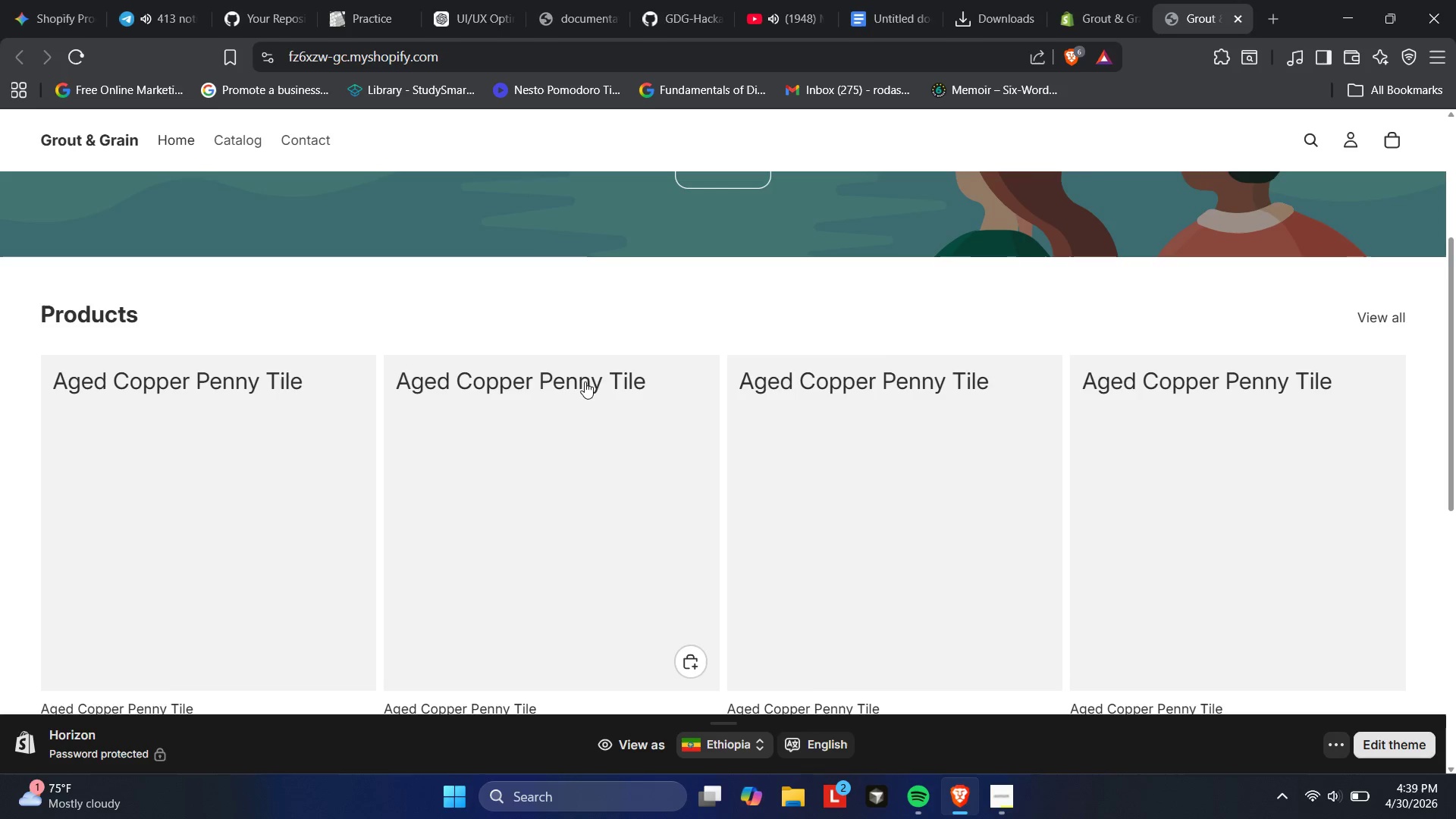 
scroll: coordinate [573, 377], scroll_direction: down, amount: 3.0
 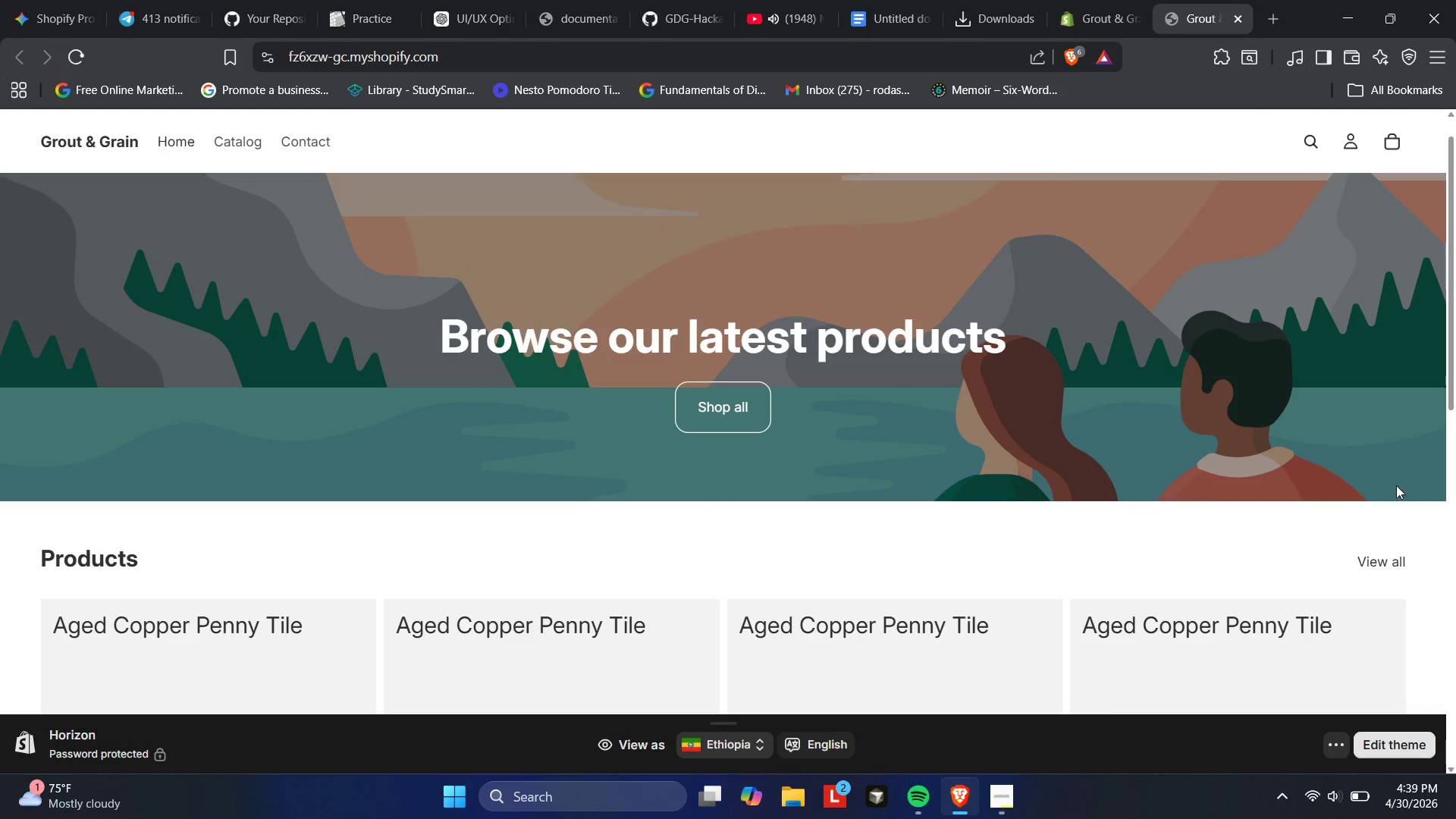 
left_click_drag(start_coordinate=[1409, 565], to_coordinate=[1392, 554])
 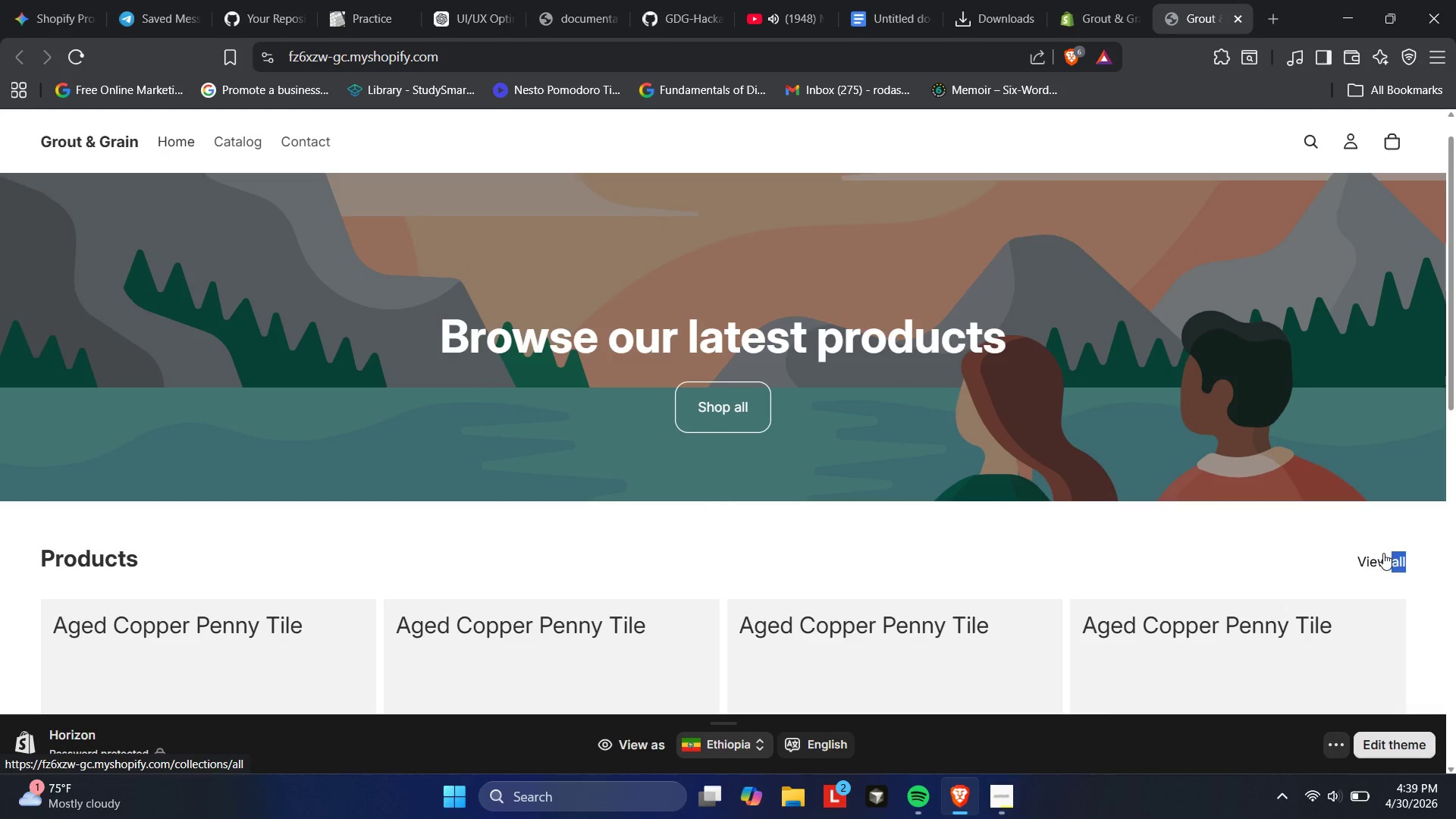 
left_click([1374, 558])
 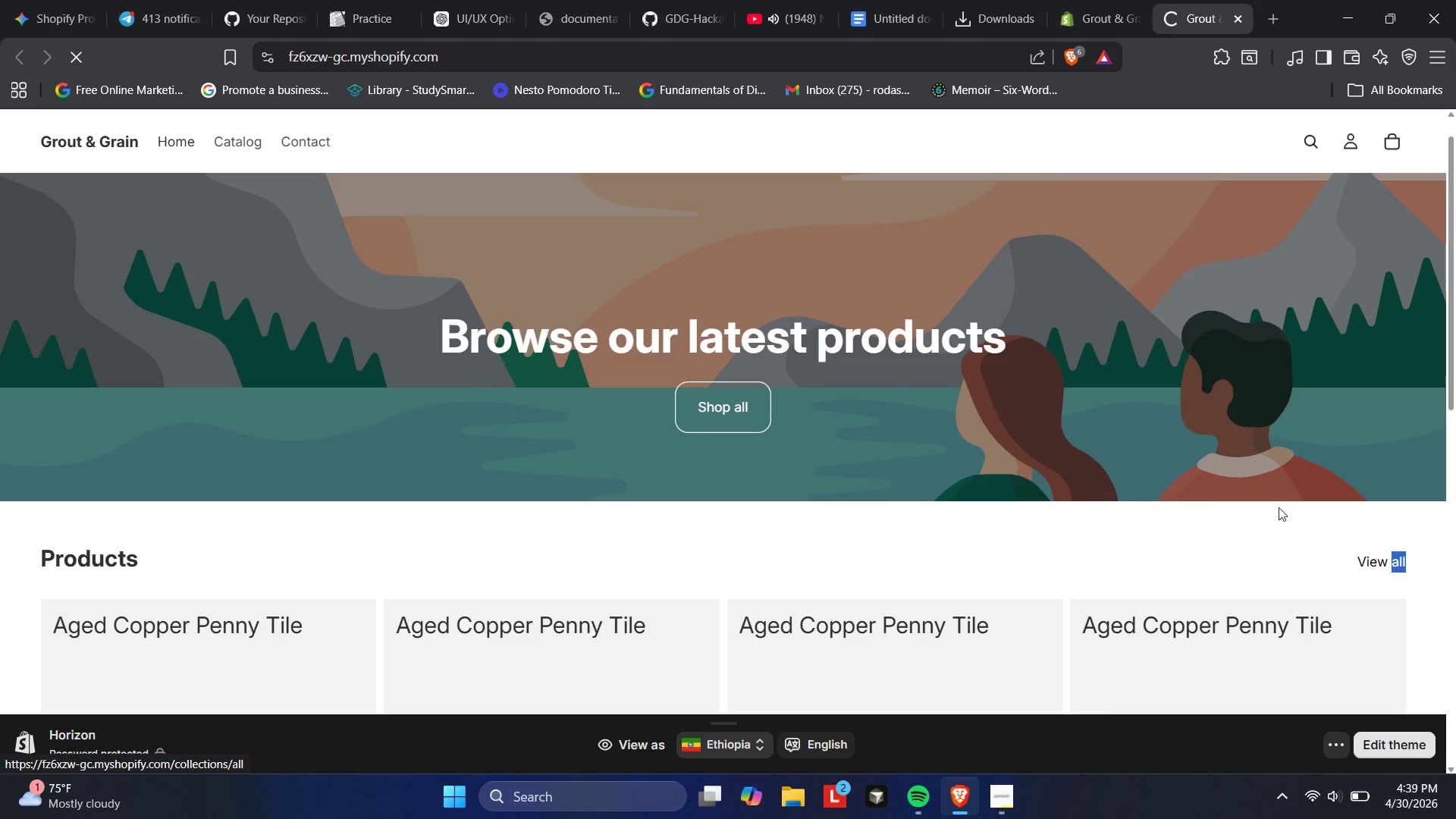 
scroll: coordinate [1208, 479], scroll_direction: down, amount: 1.0
 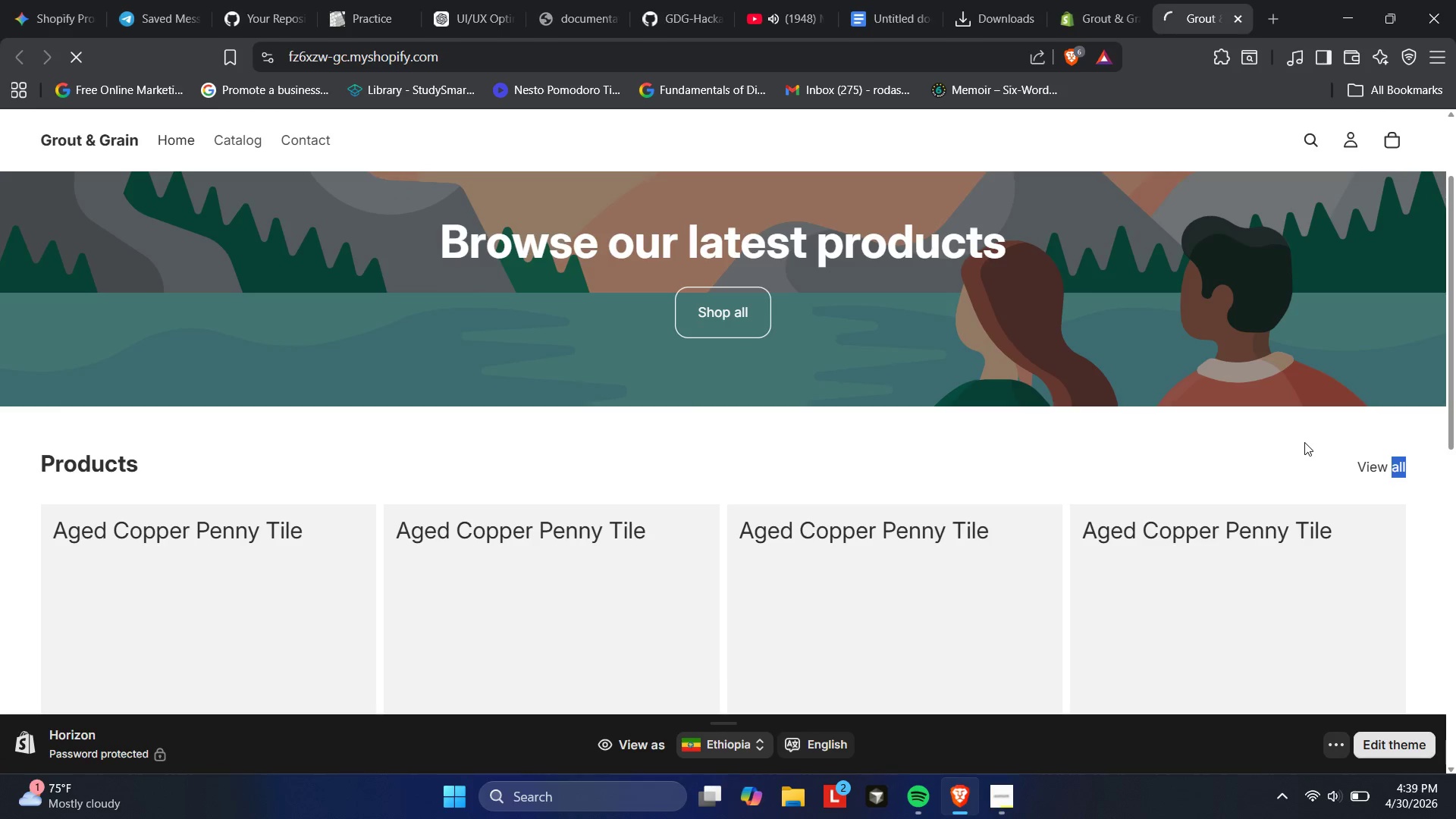 
left_click([1306, 442])